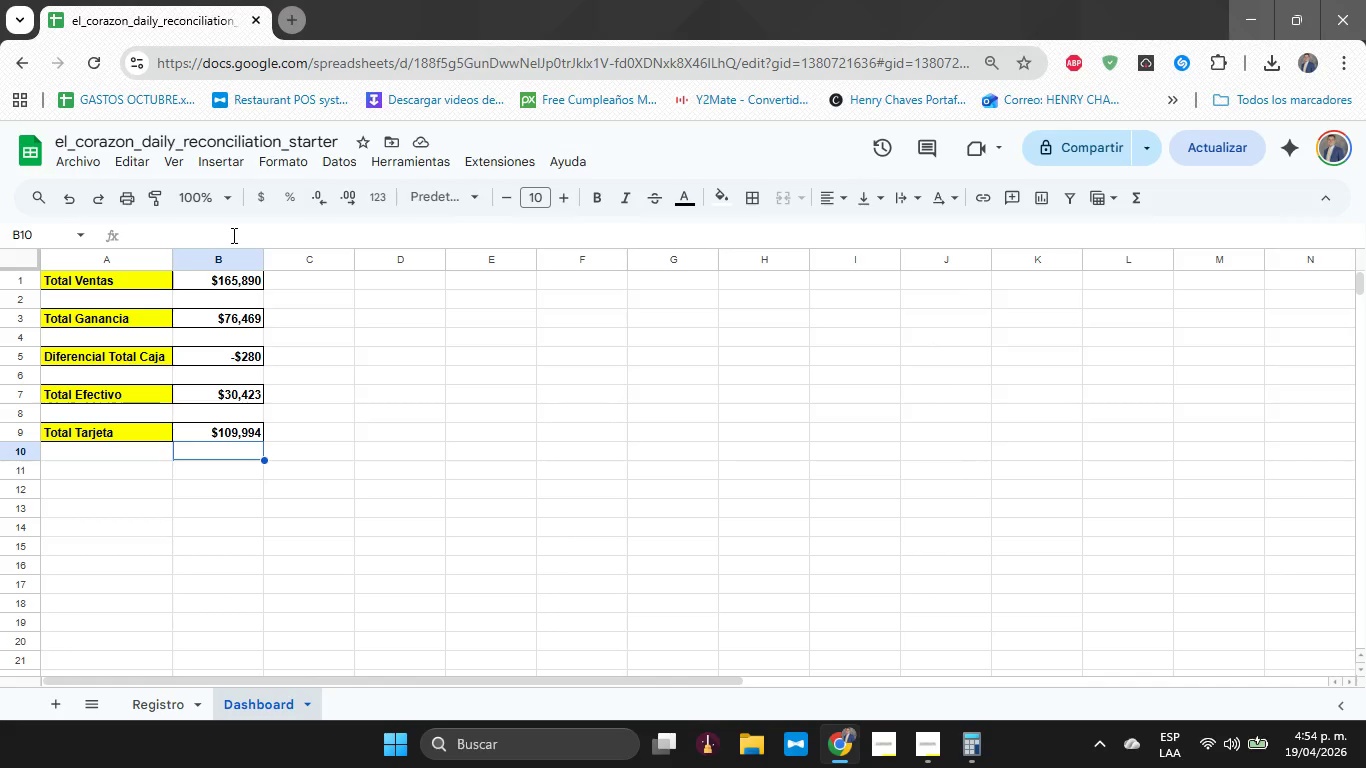 
wait(42.36)
 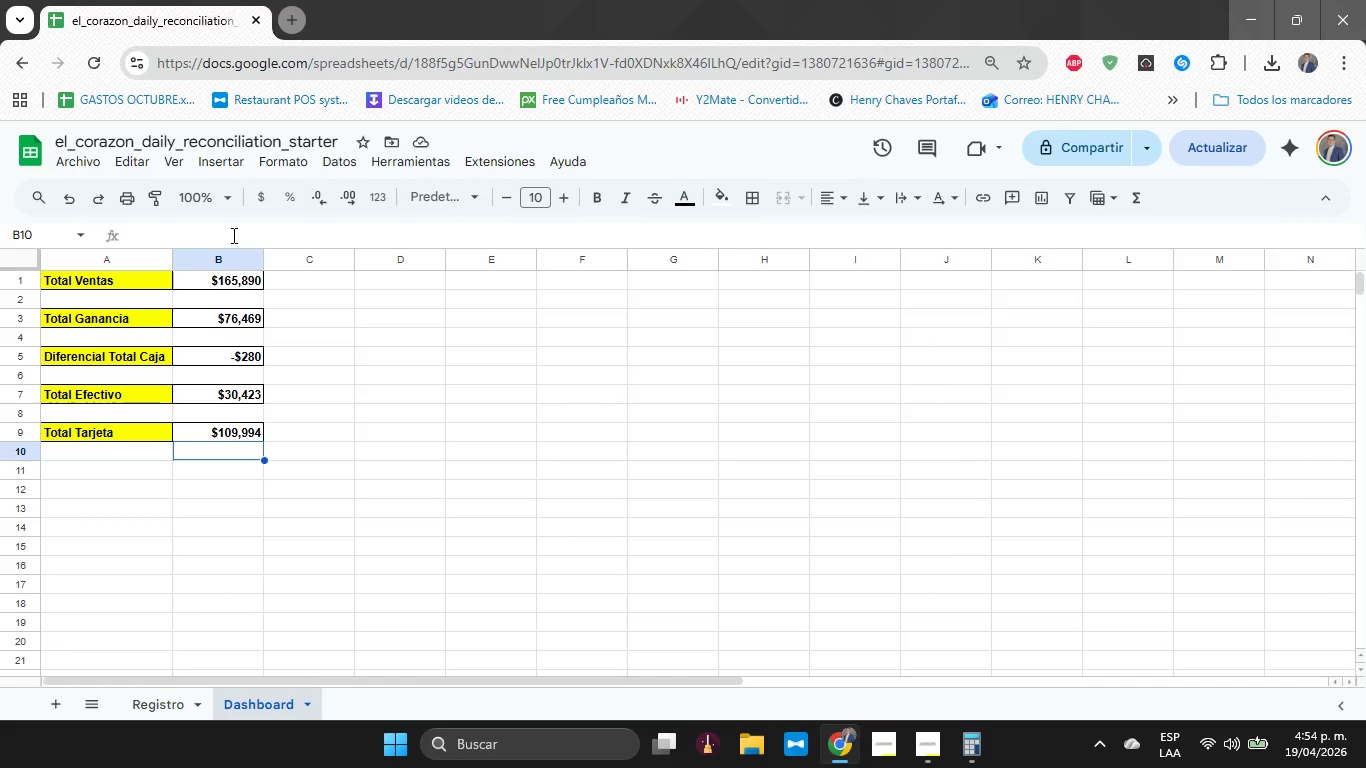 
left_click([122, 476])
 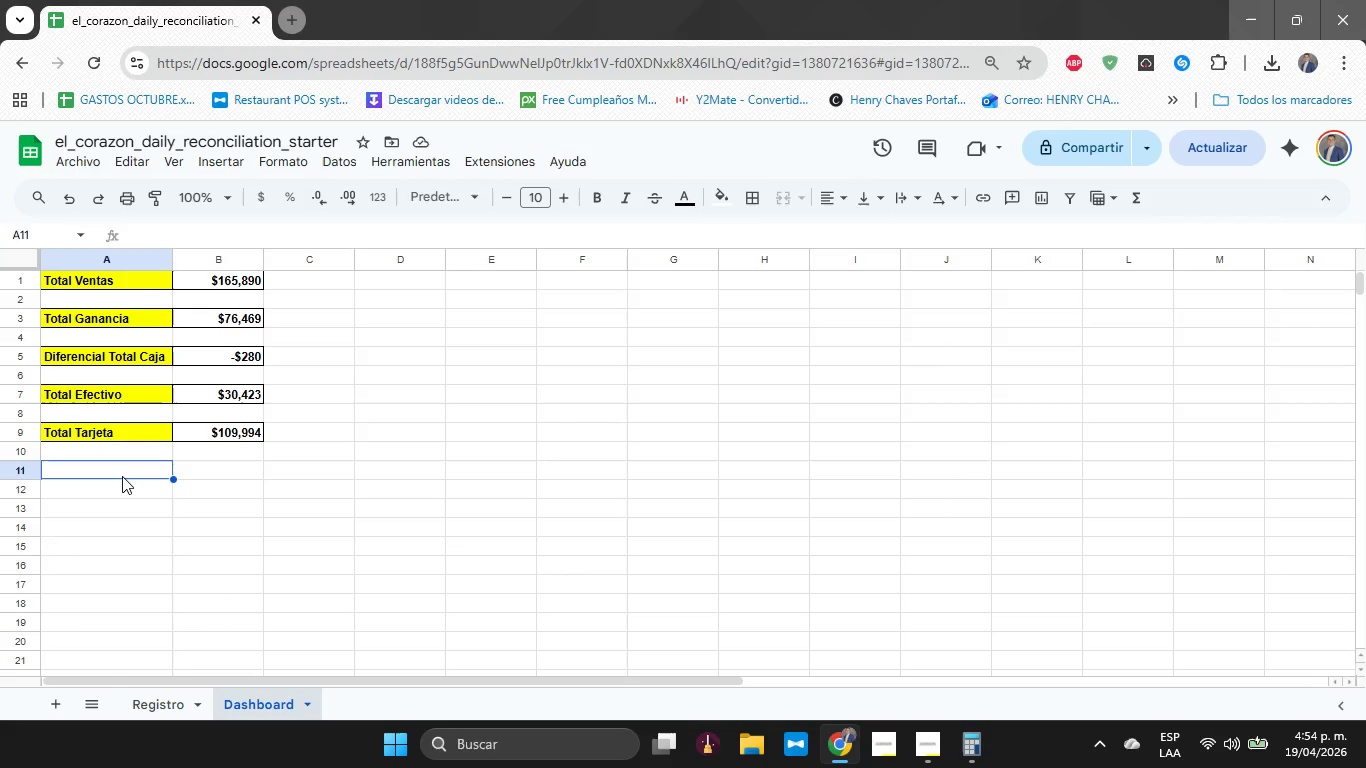 
type(Total App)
 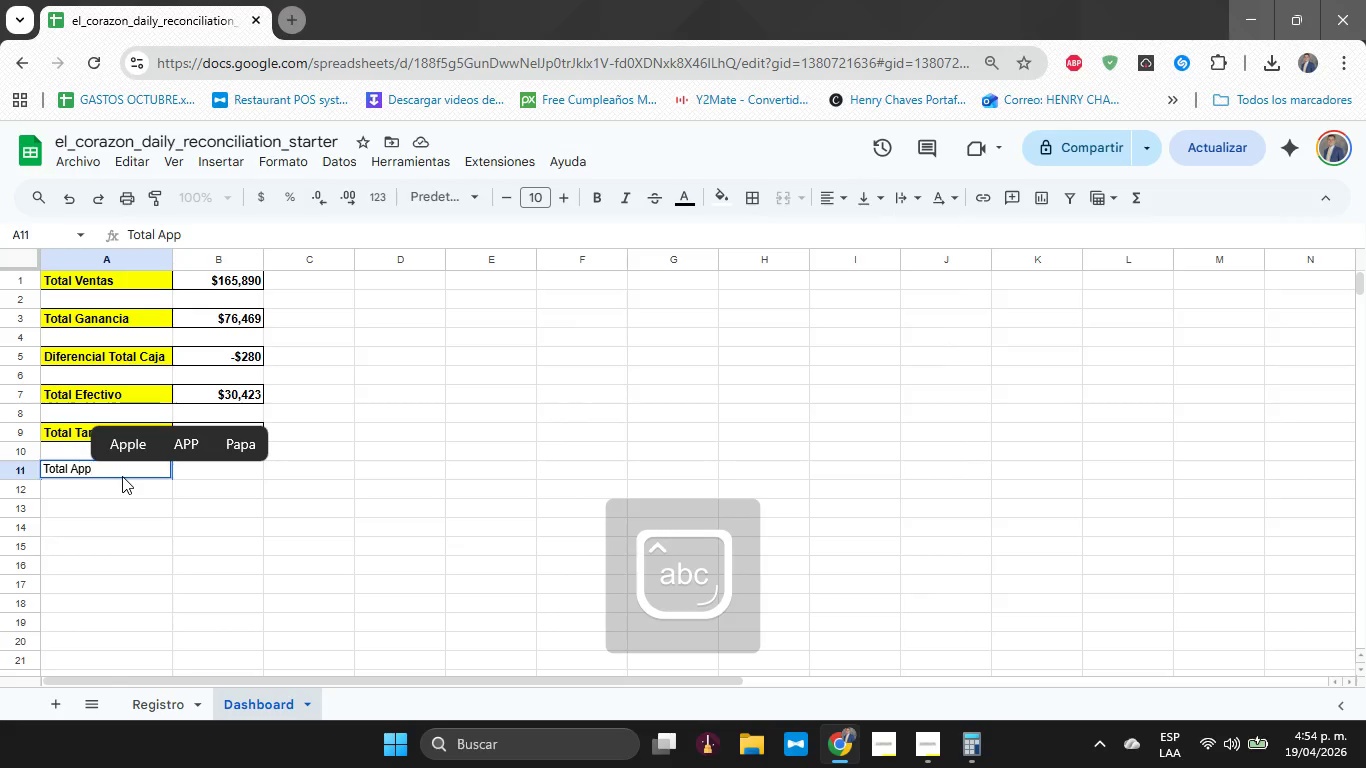 
key(Enter)
 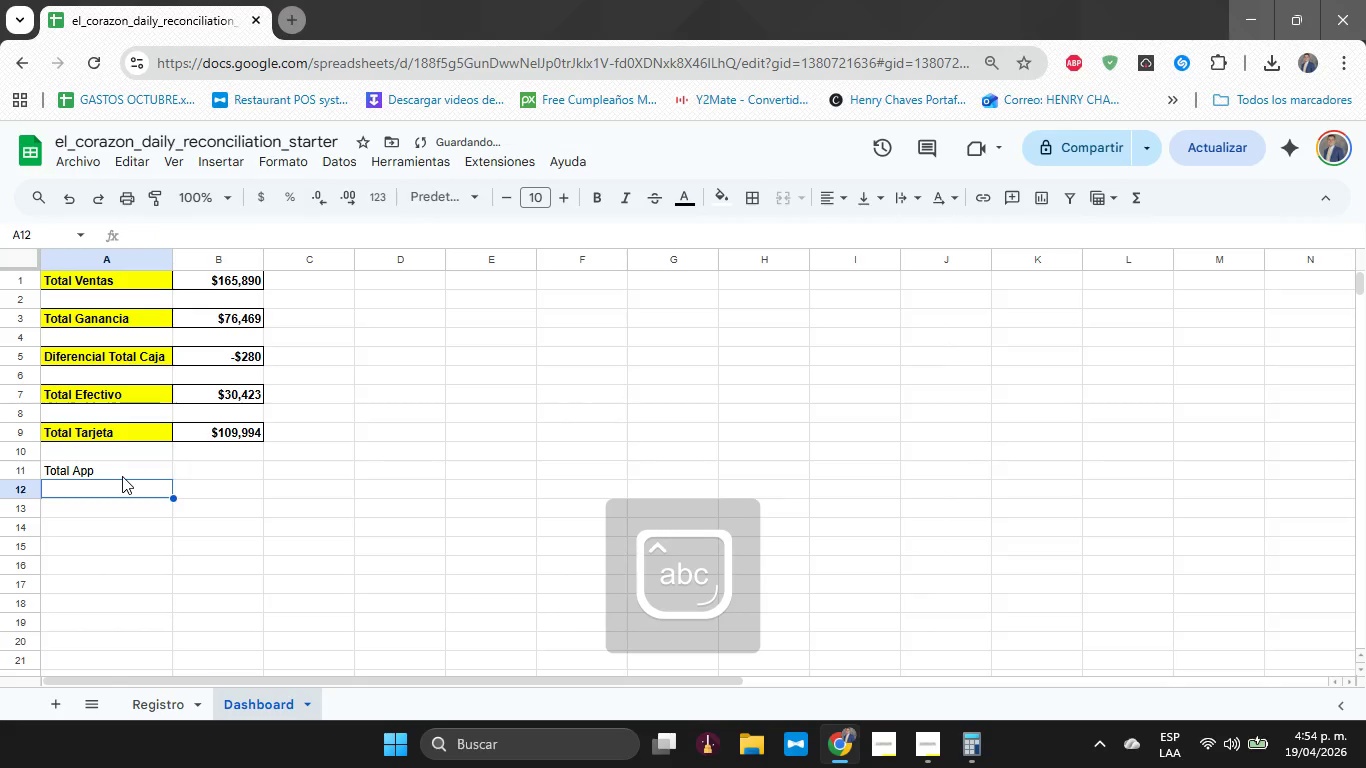 
key(ArrowUp)
 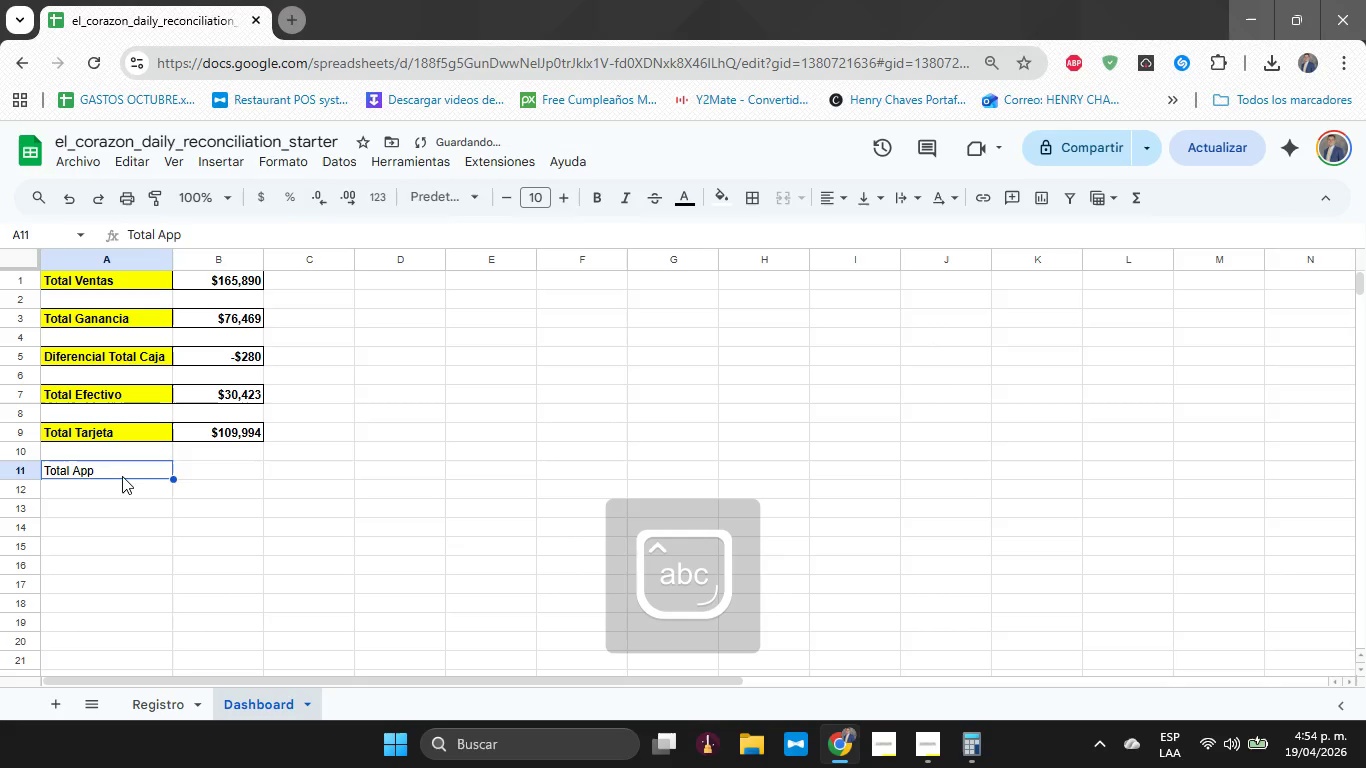 
key(Shift+ArrowRight)
 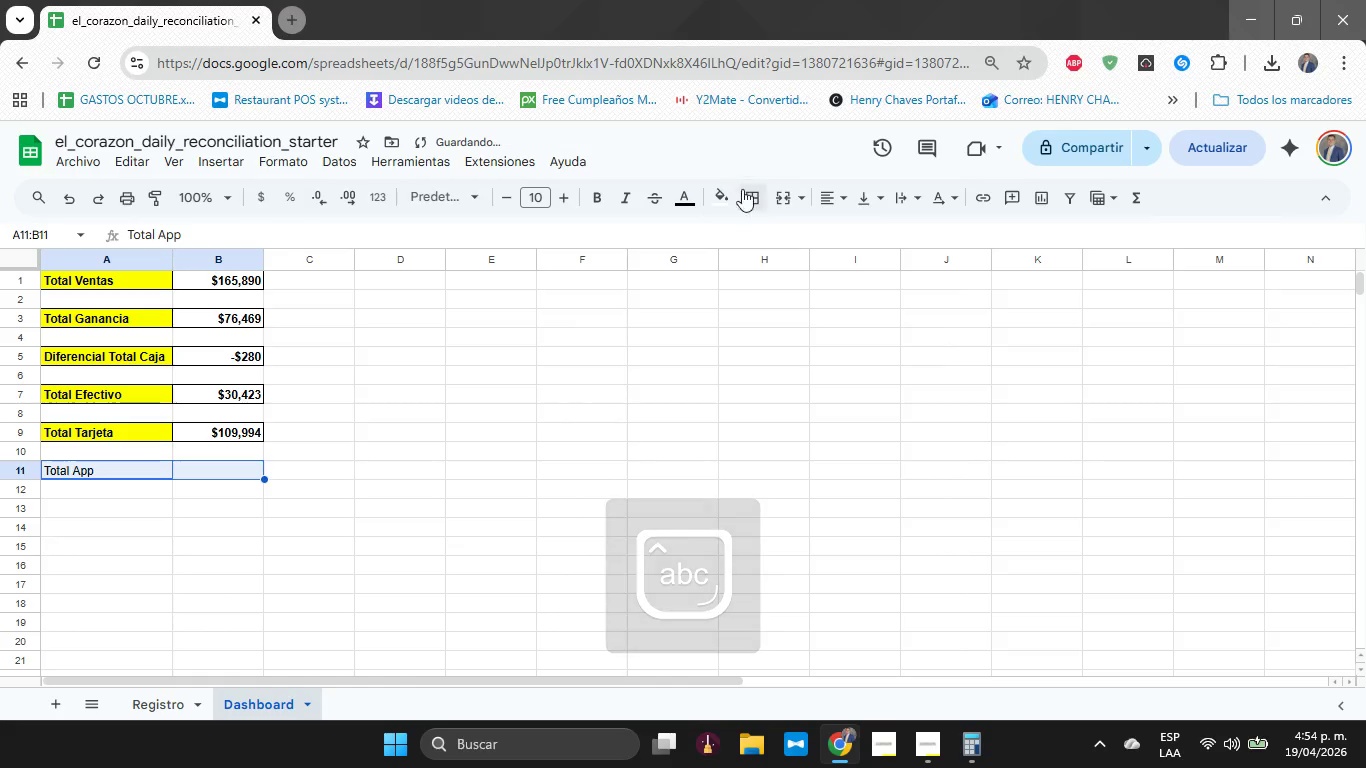 
left_click([751, 196])
 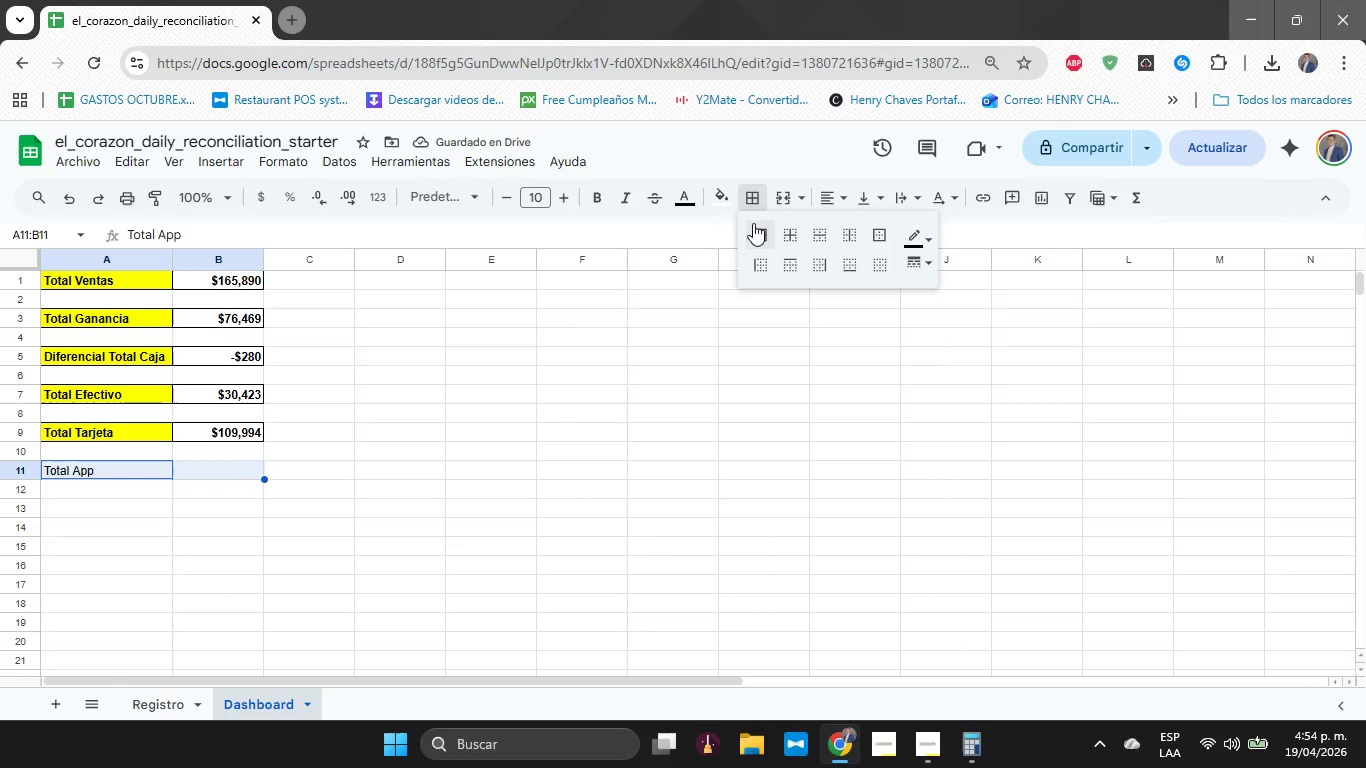 
left_click([753, 234])
 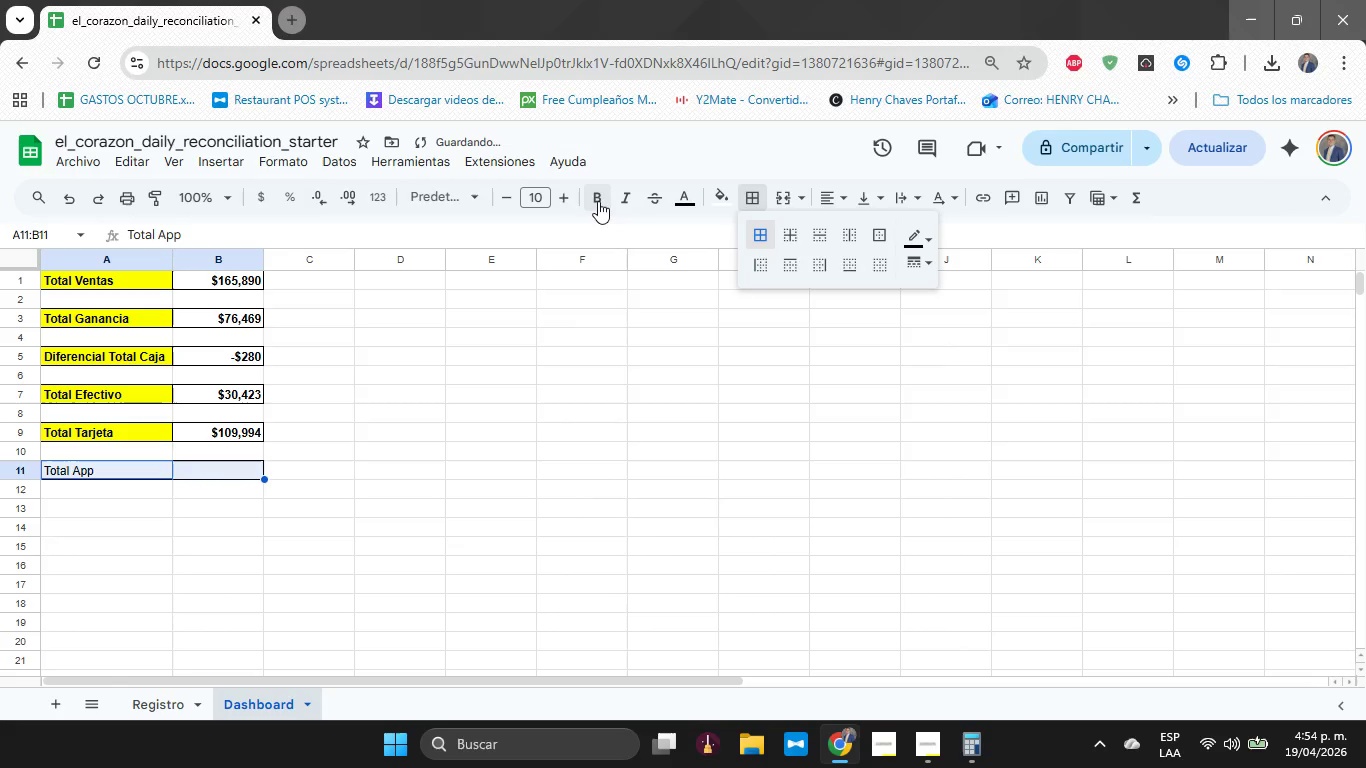 
left_click([596, 201])
 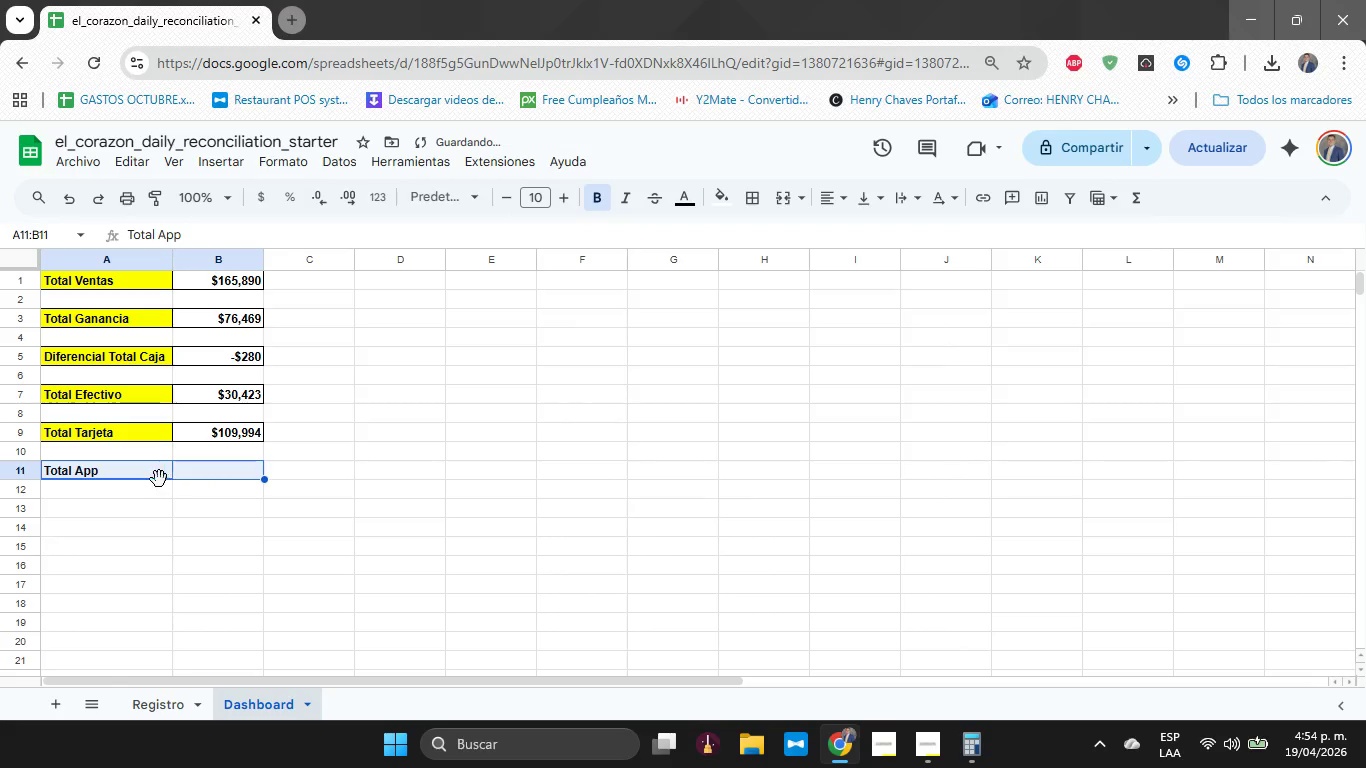 
left_click([151, 477])
 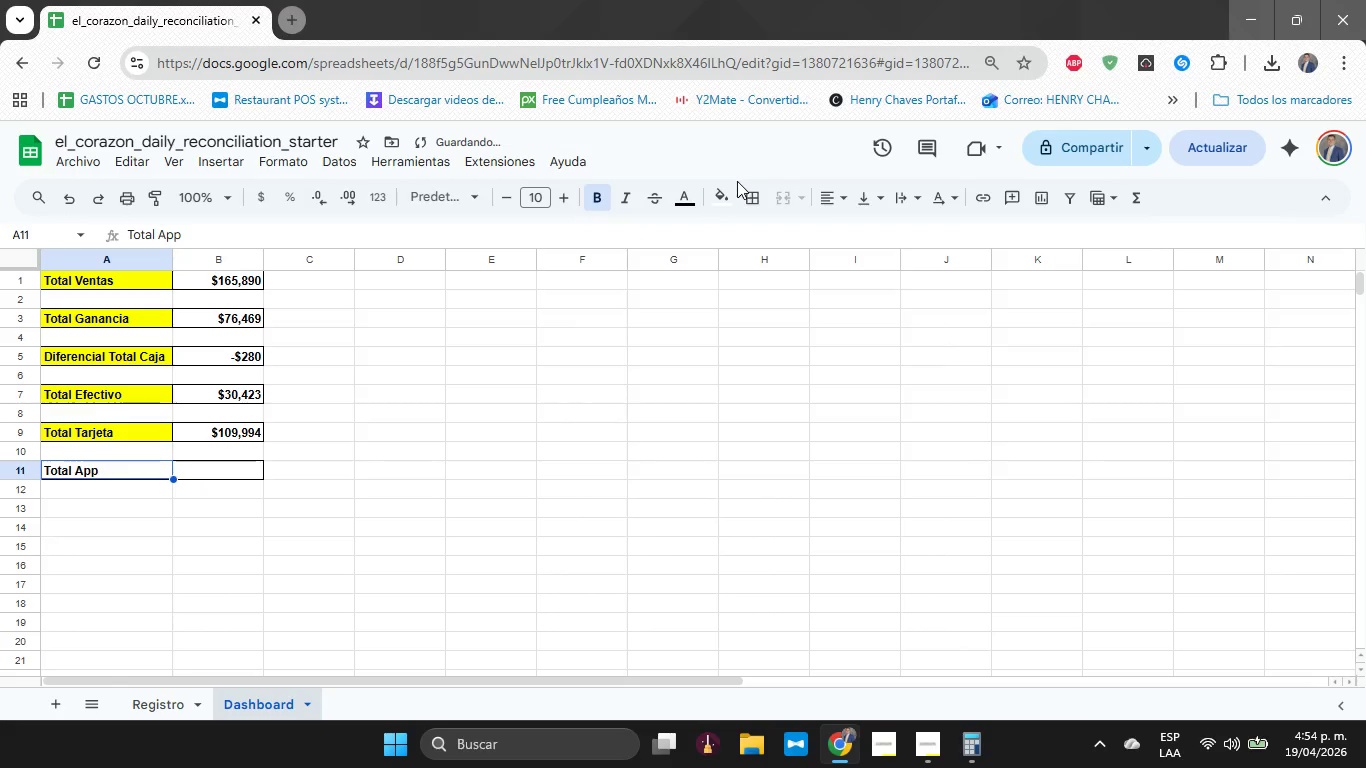 
double_click([723, 201])
 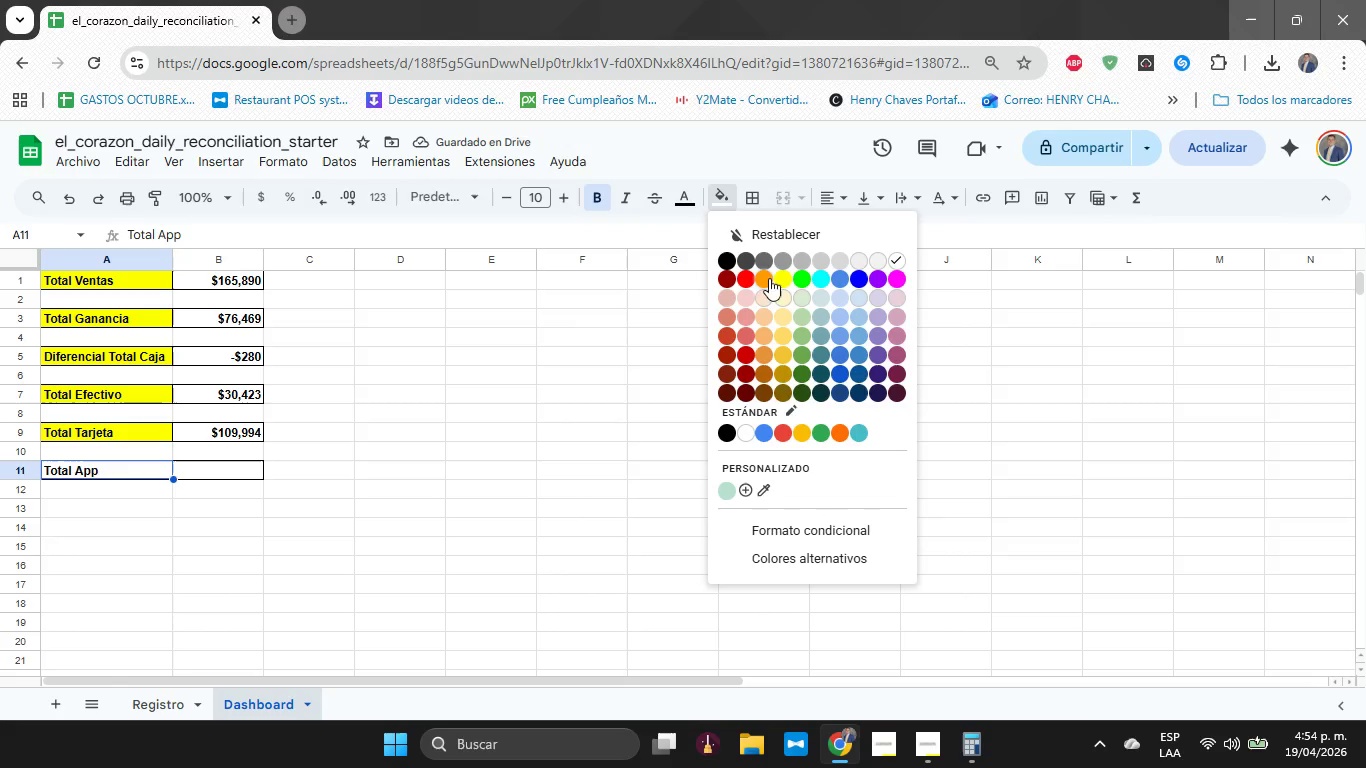 
left_click([786, 283])
 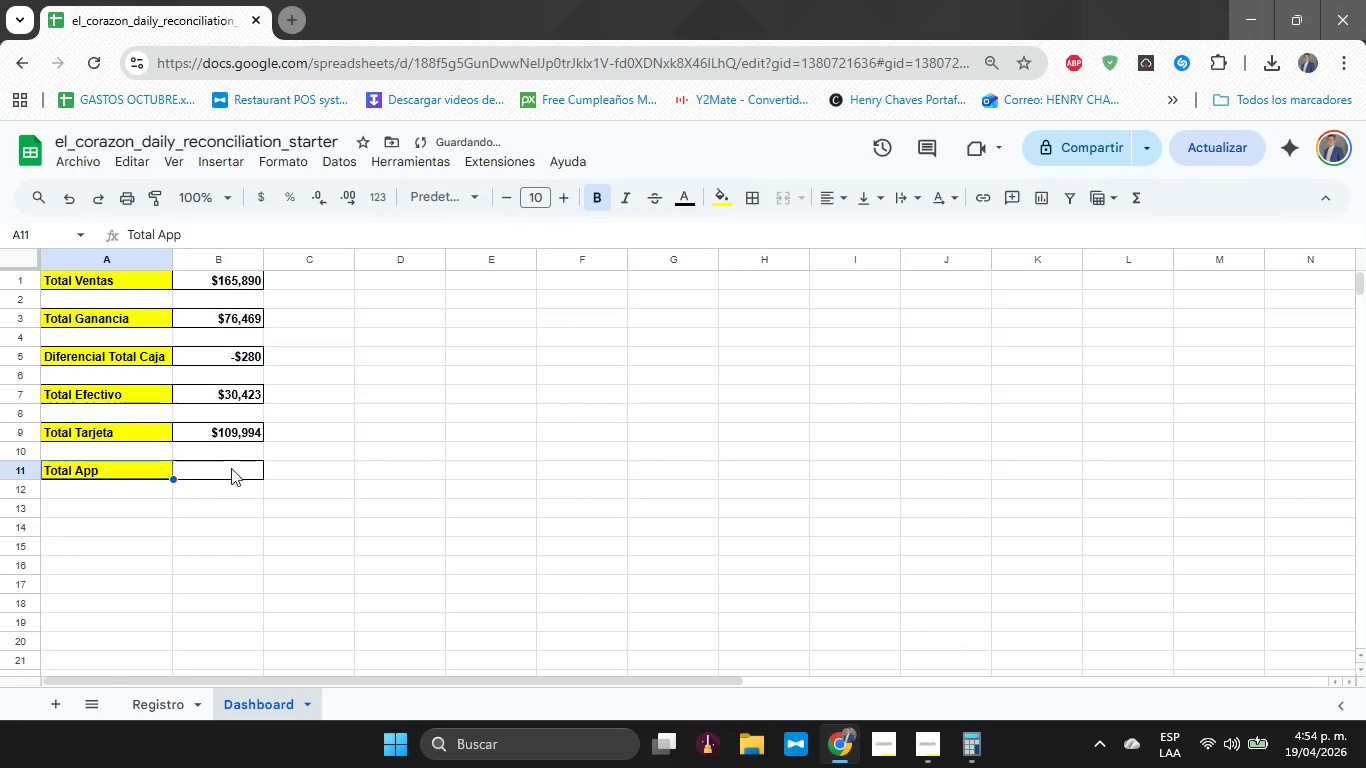 
left_click([229, 468])
 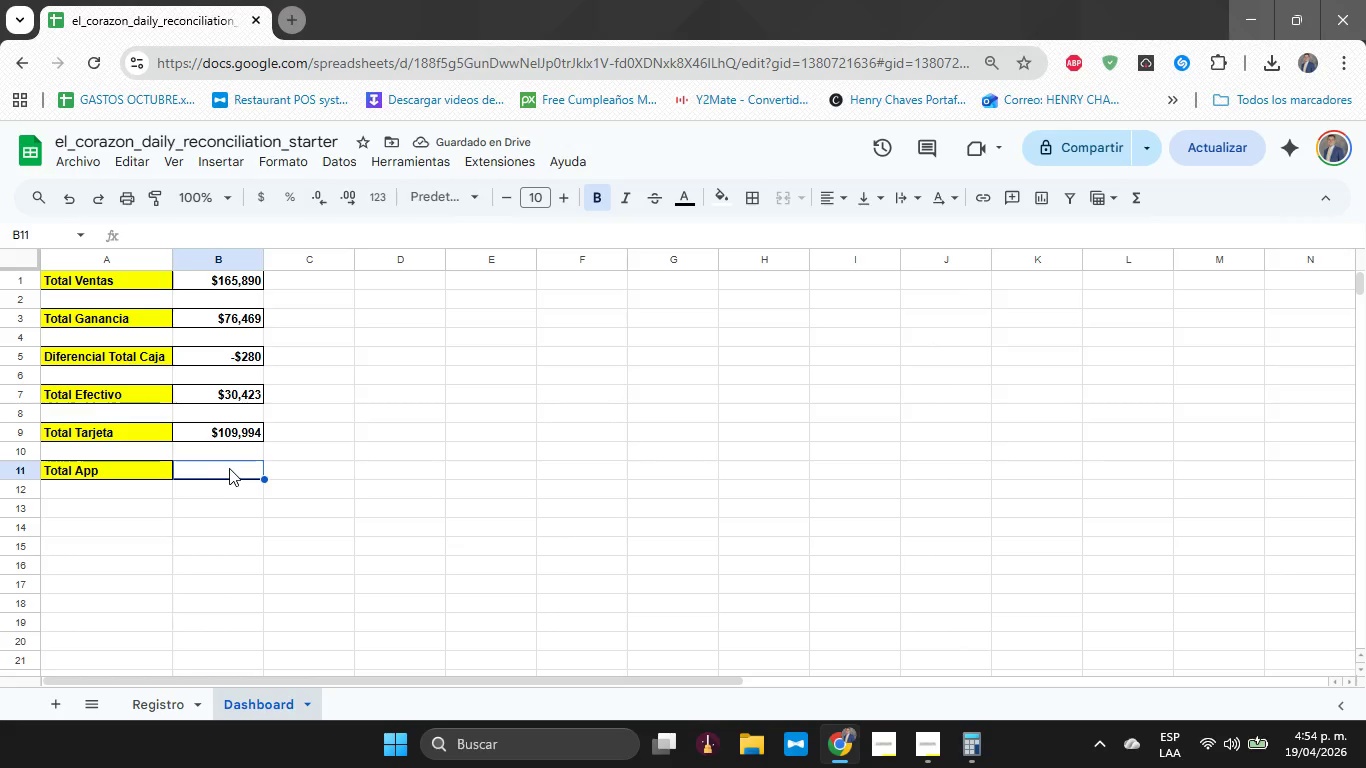 
key(Control+V)
 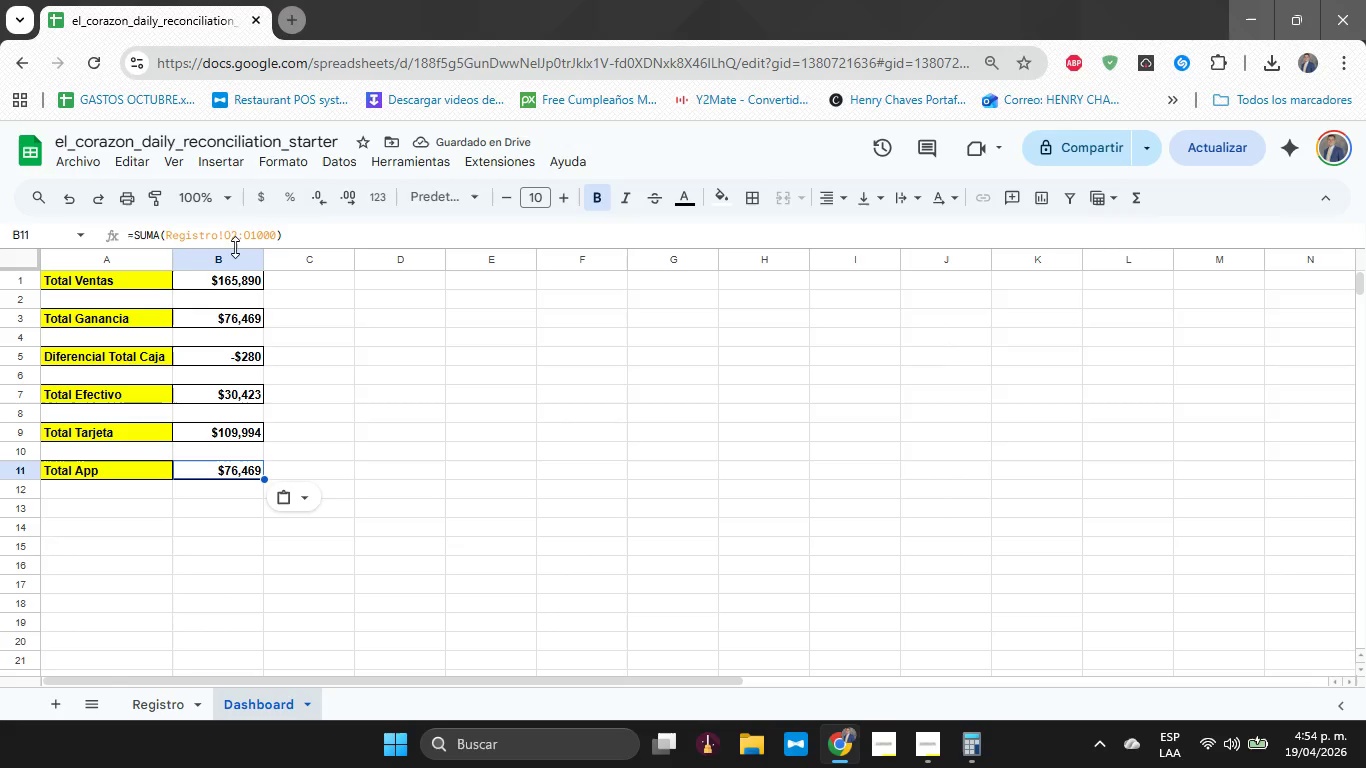 
left_click([232, 235])
 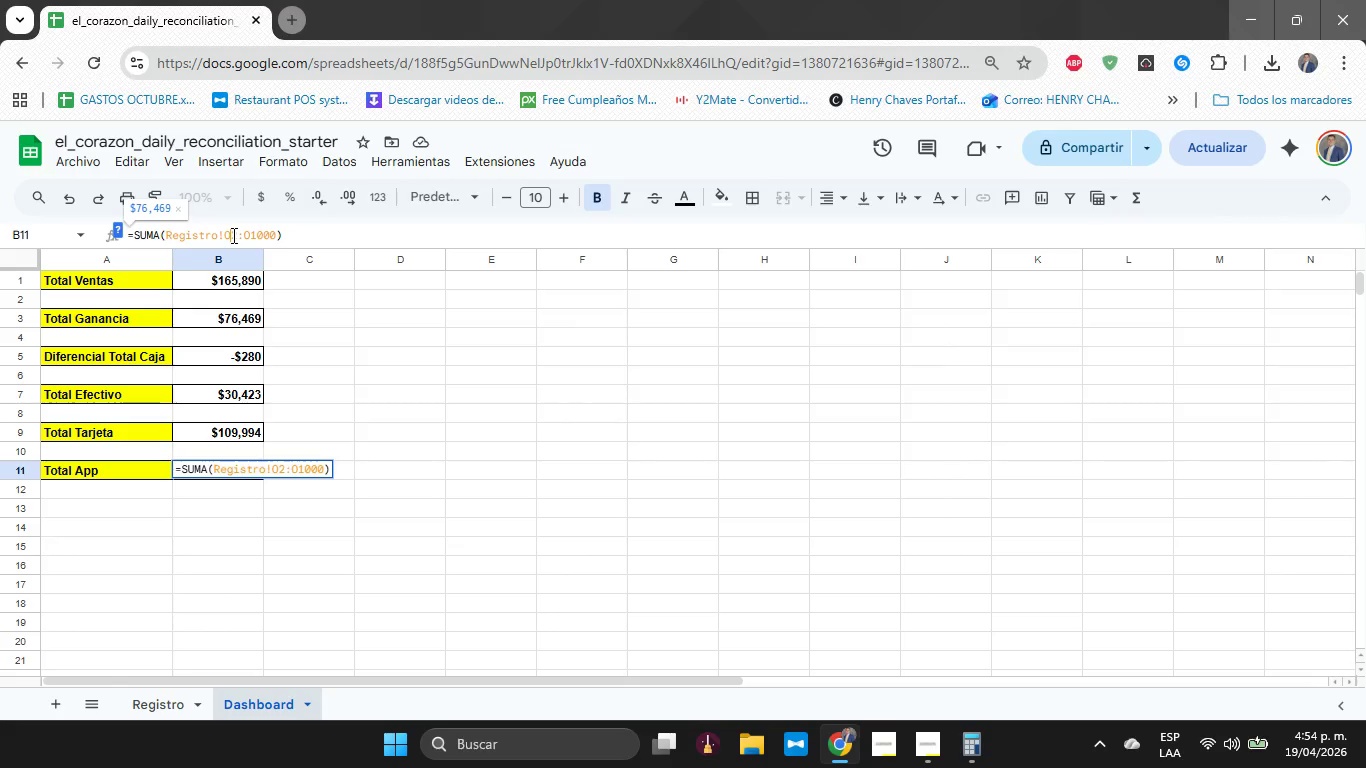 
key(Backspace)
 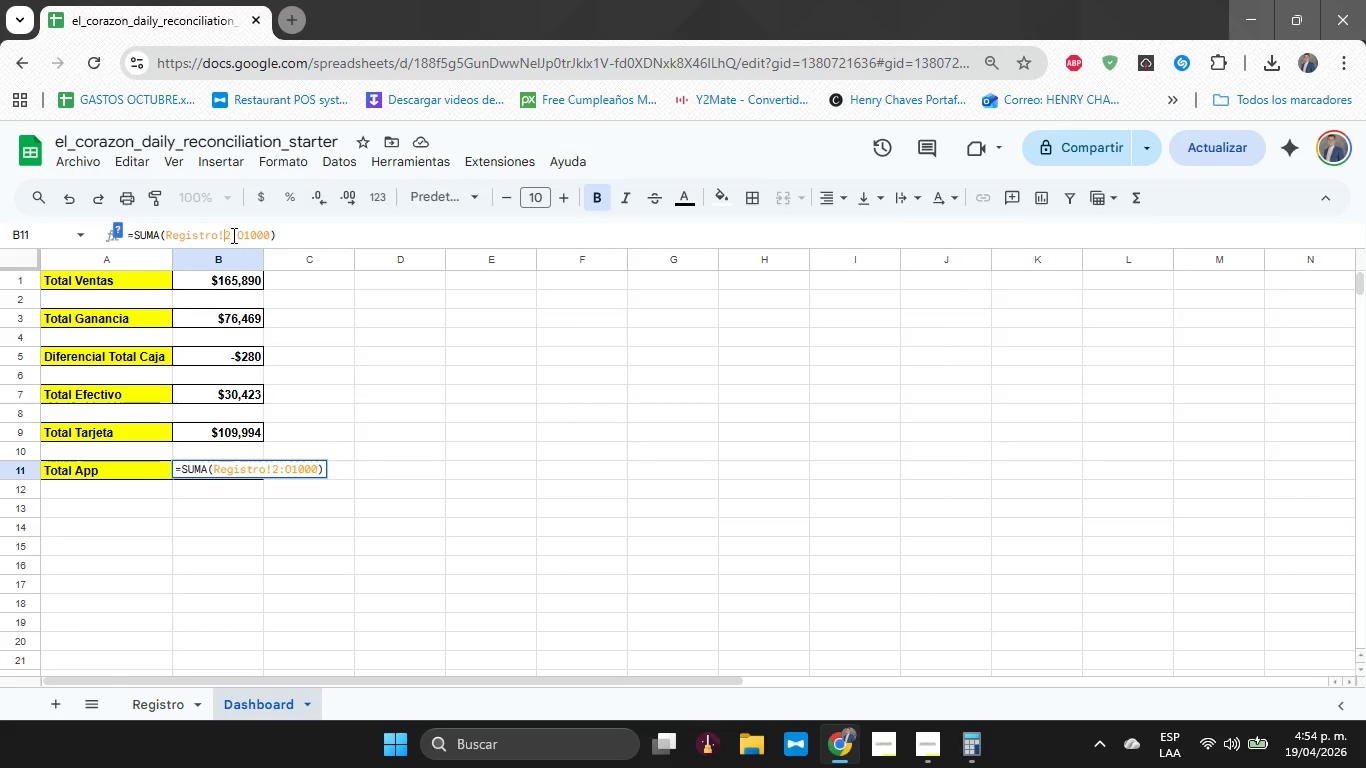 
key(G)
 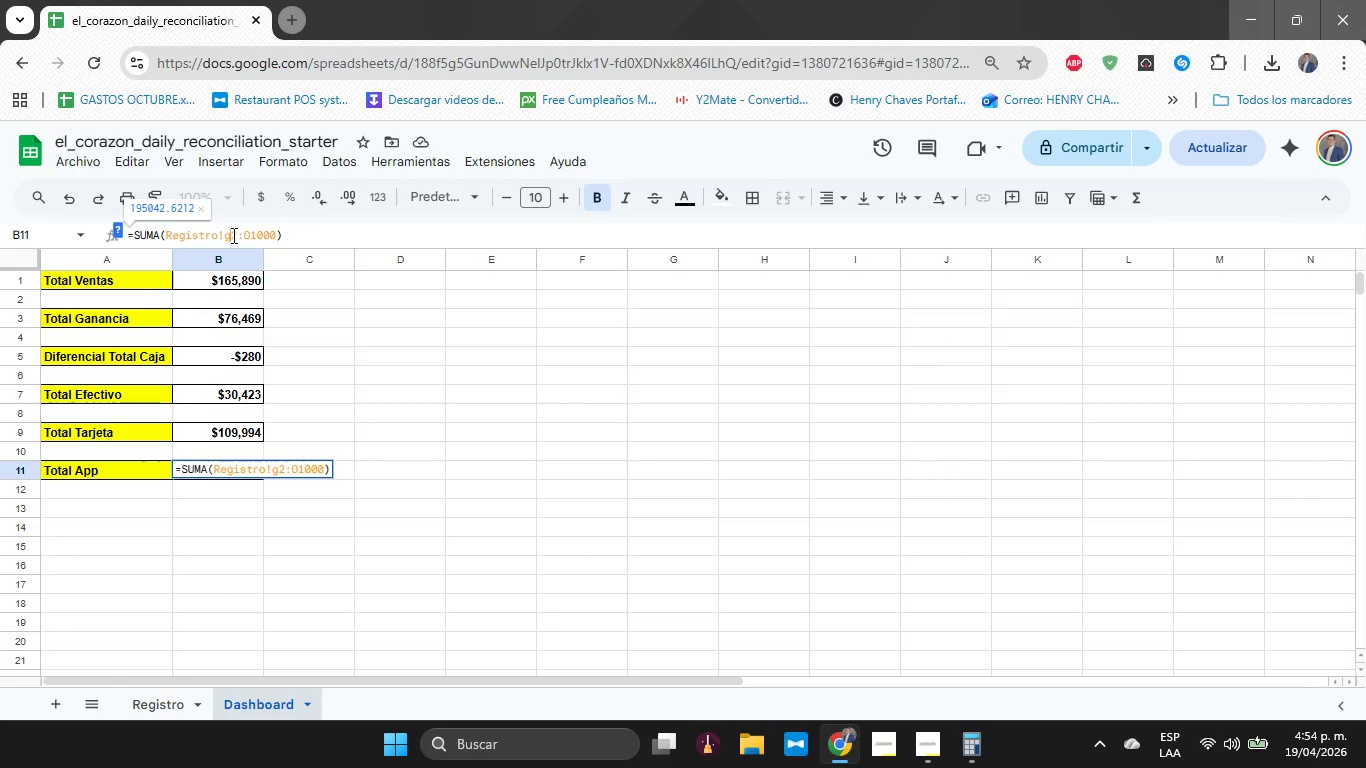 
key(ArrowRight)
 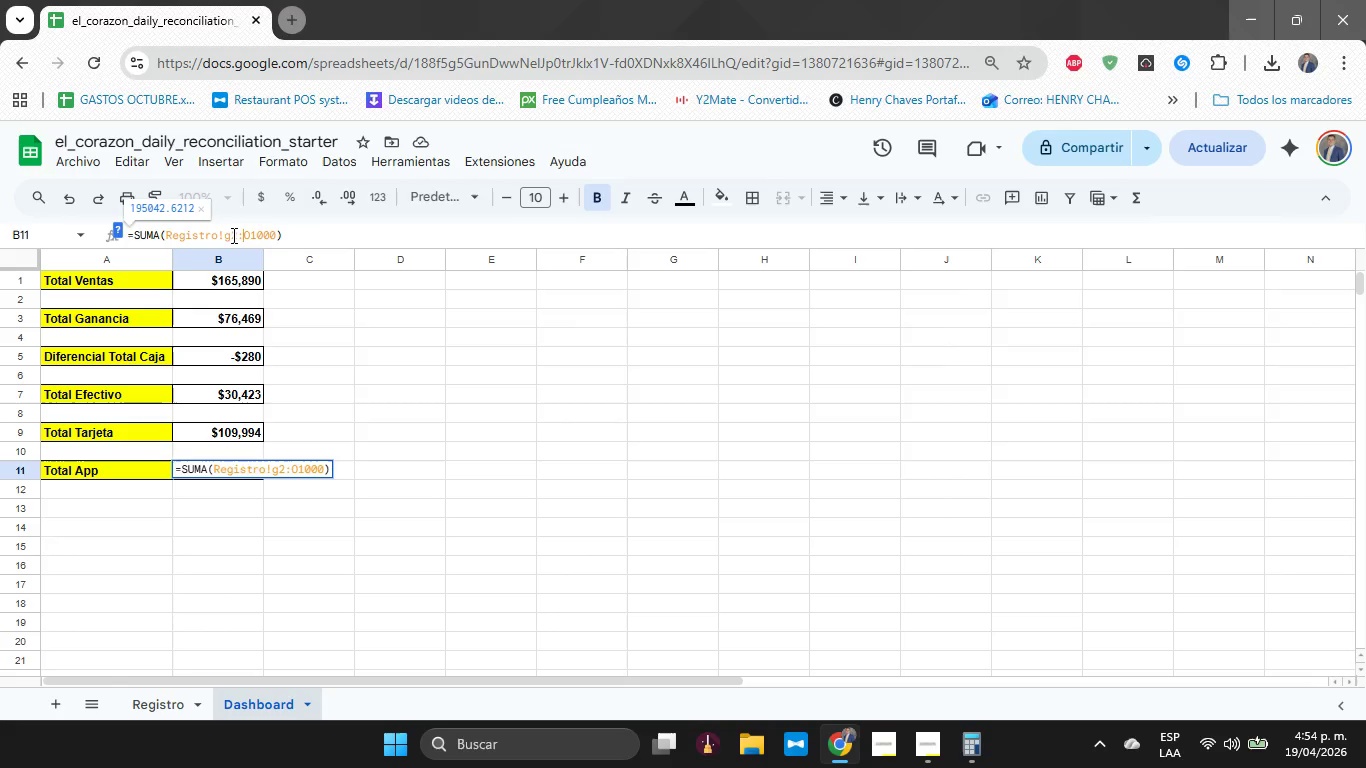 
key(ArrowRight)
 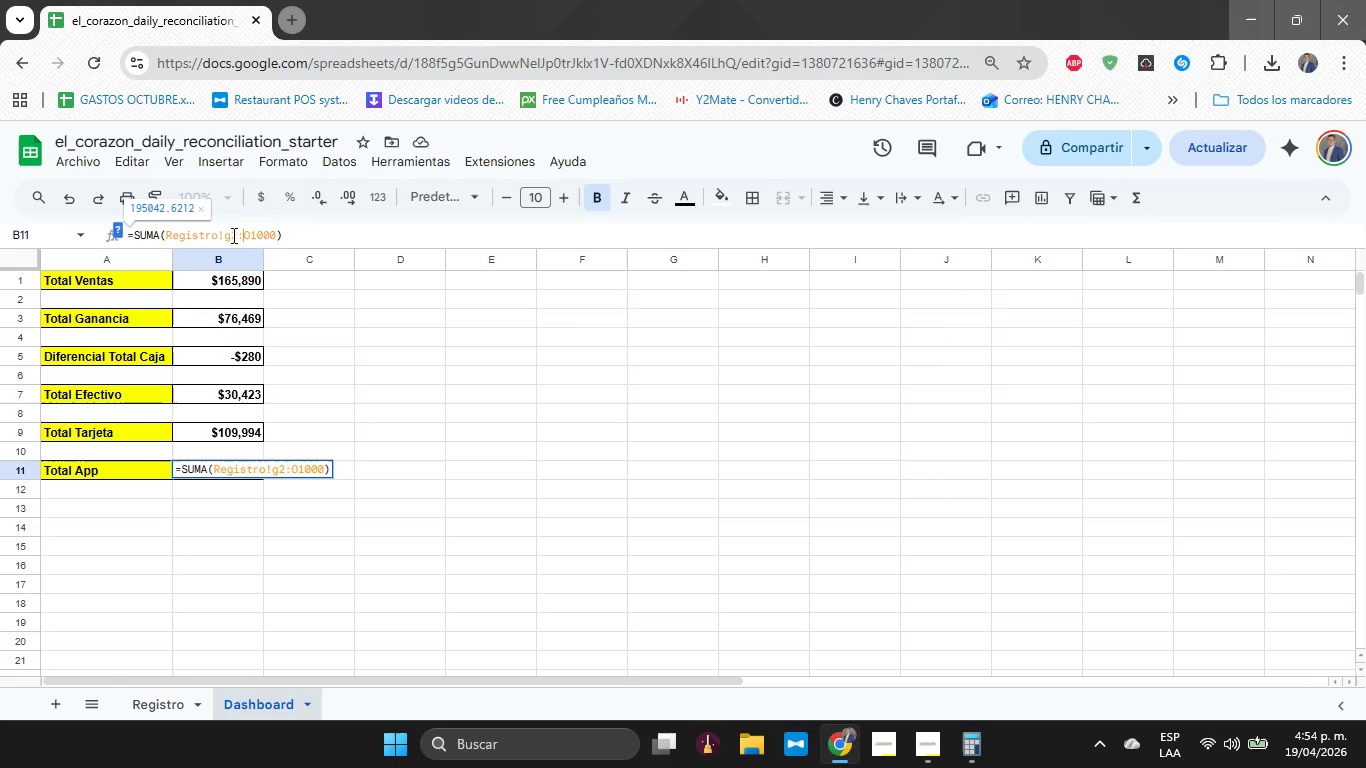 
key(ArrowRight)
 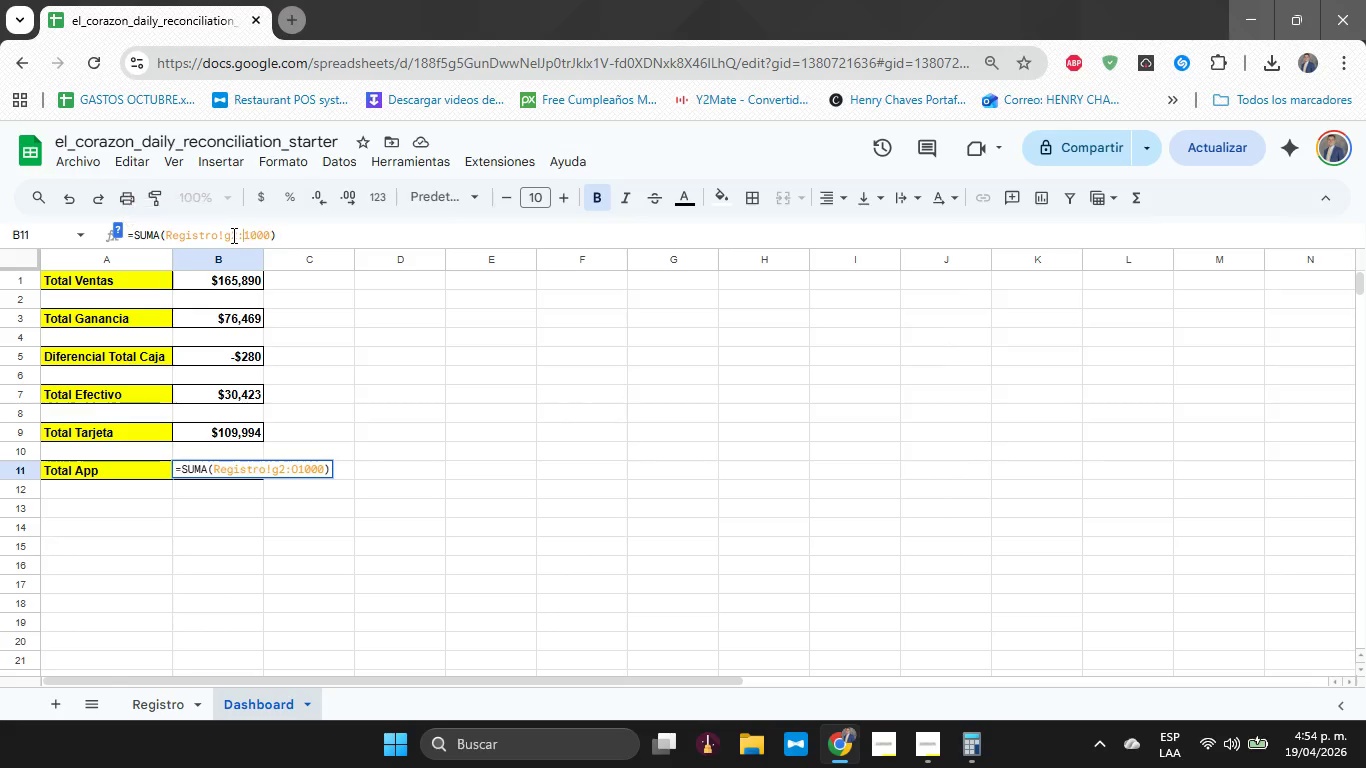 
key(Backspace)
 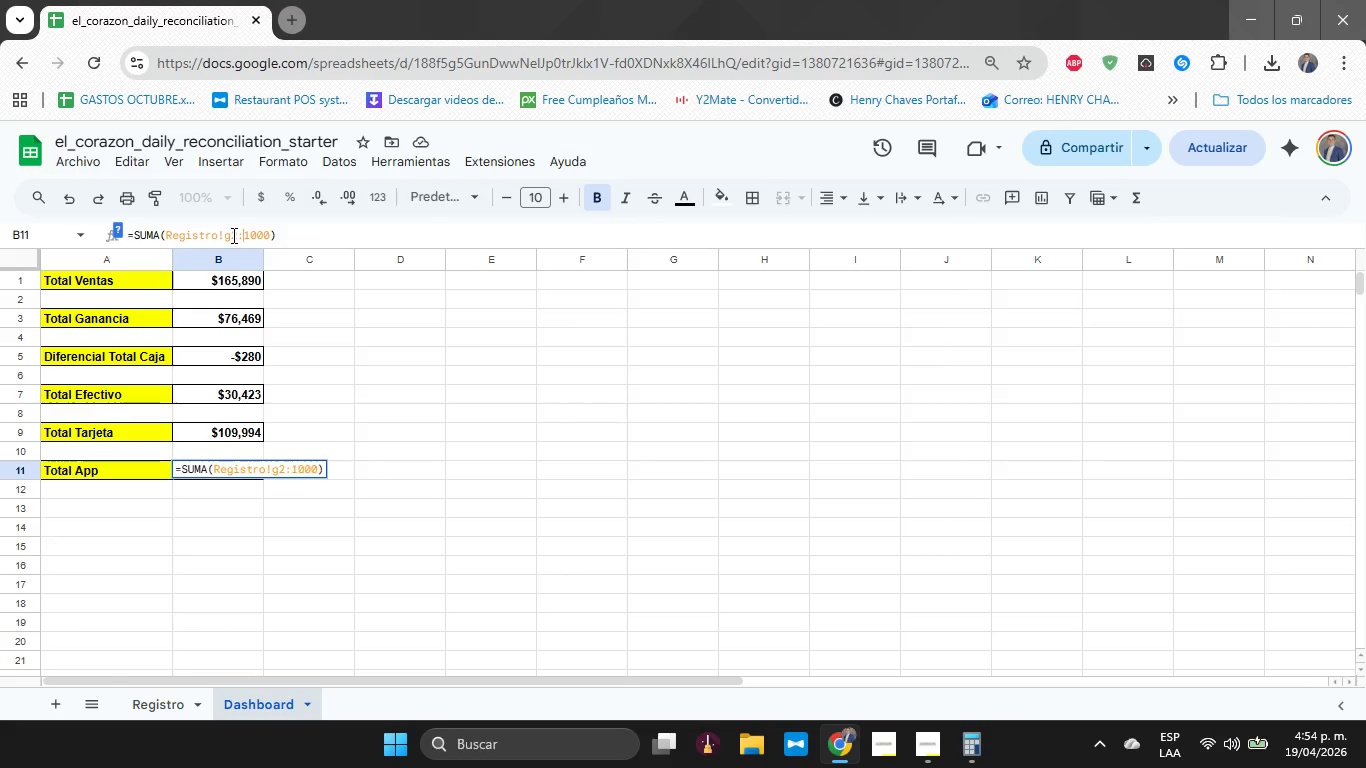 
key(G)
 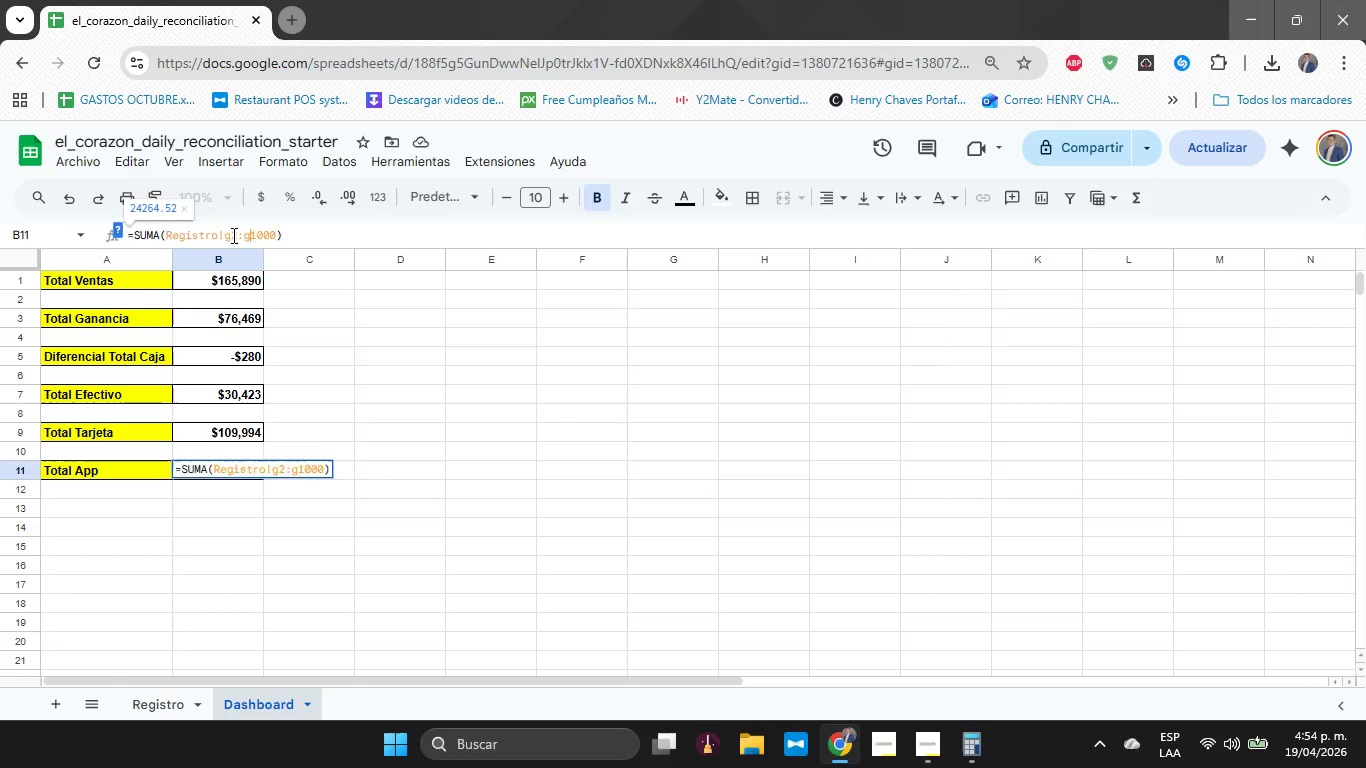 
key(Enter)
 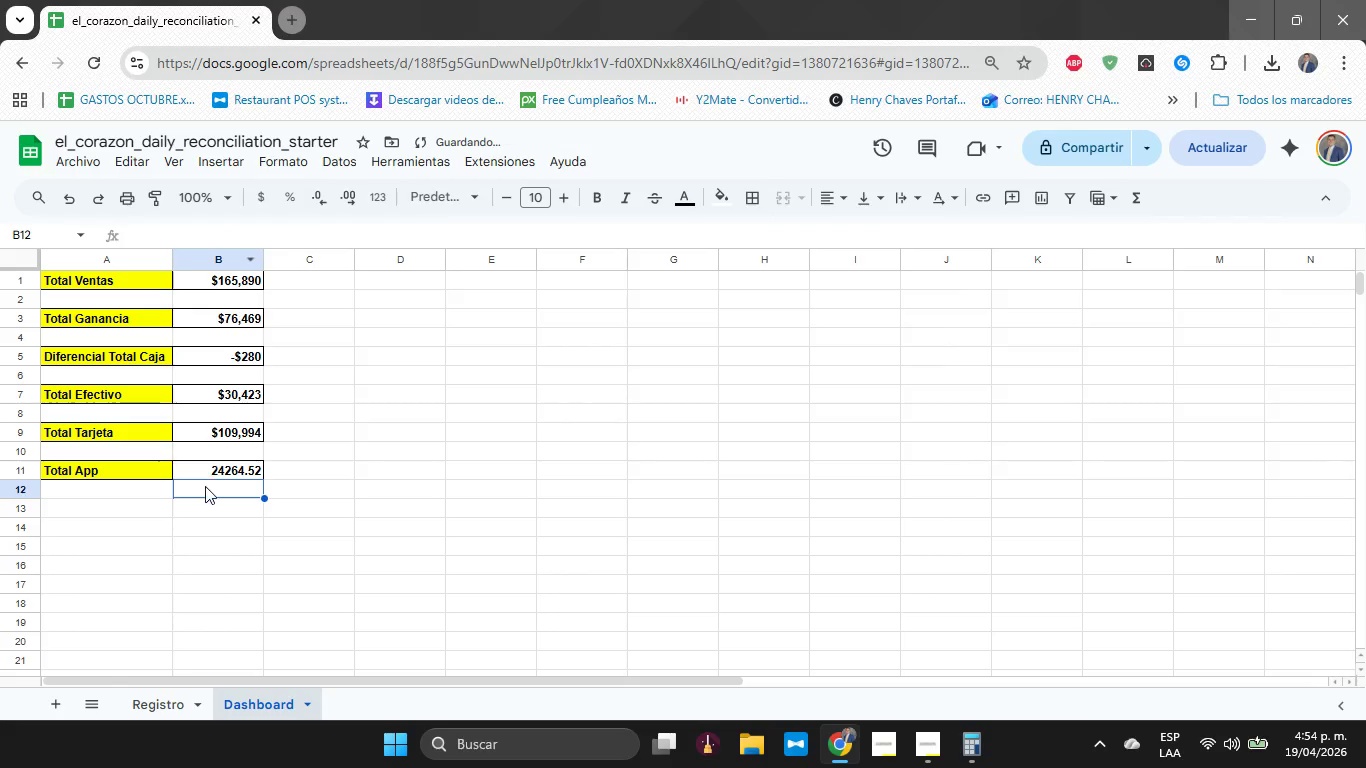 
left_click([207, 468])
 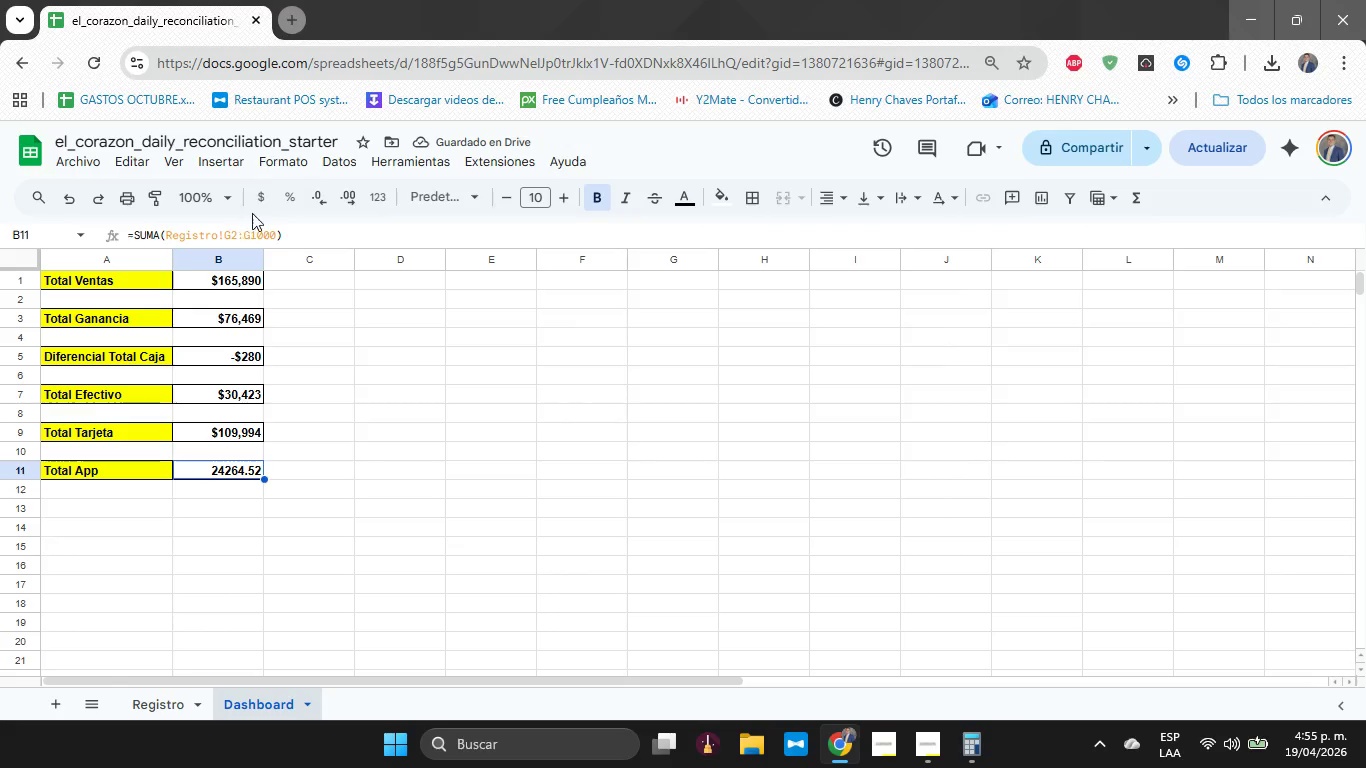 
left_click([269, 203])
 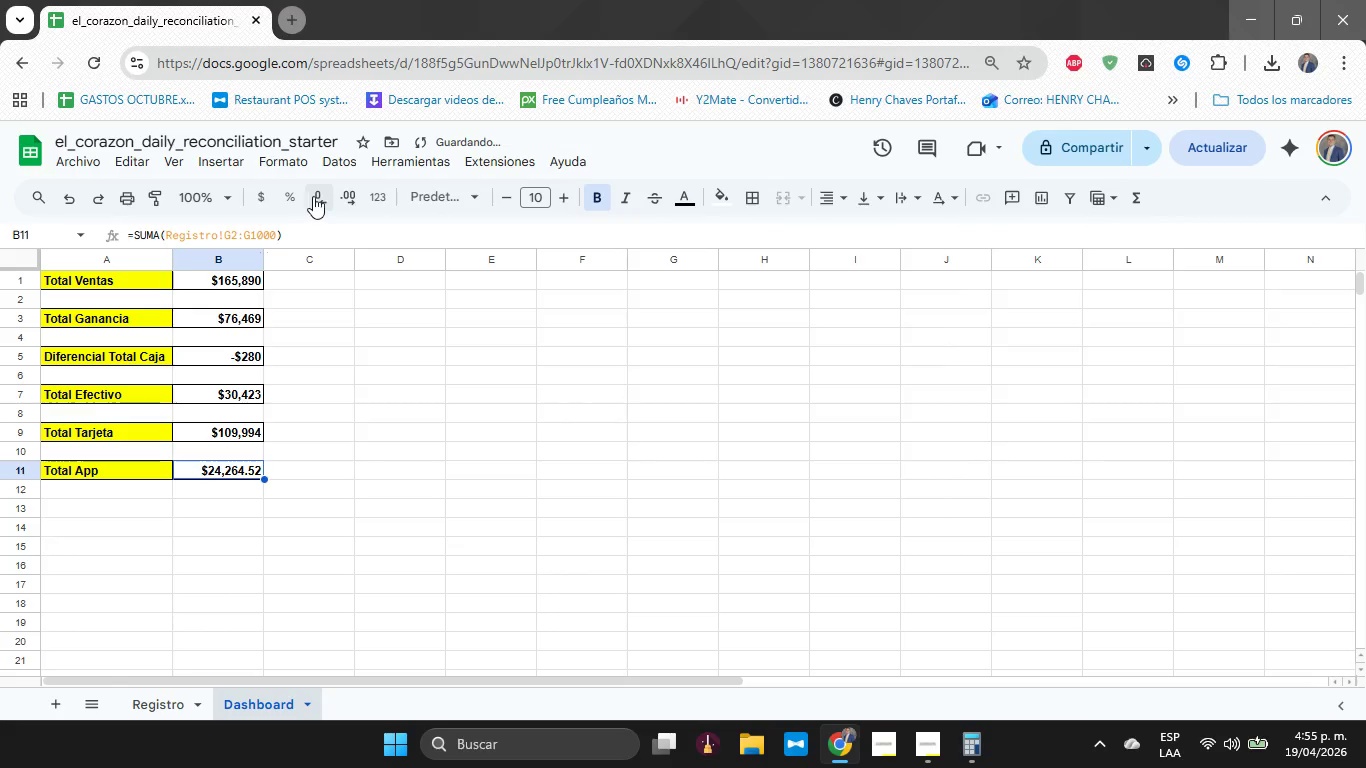 
double_click([319, 197])
 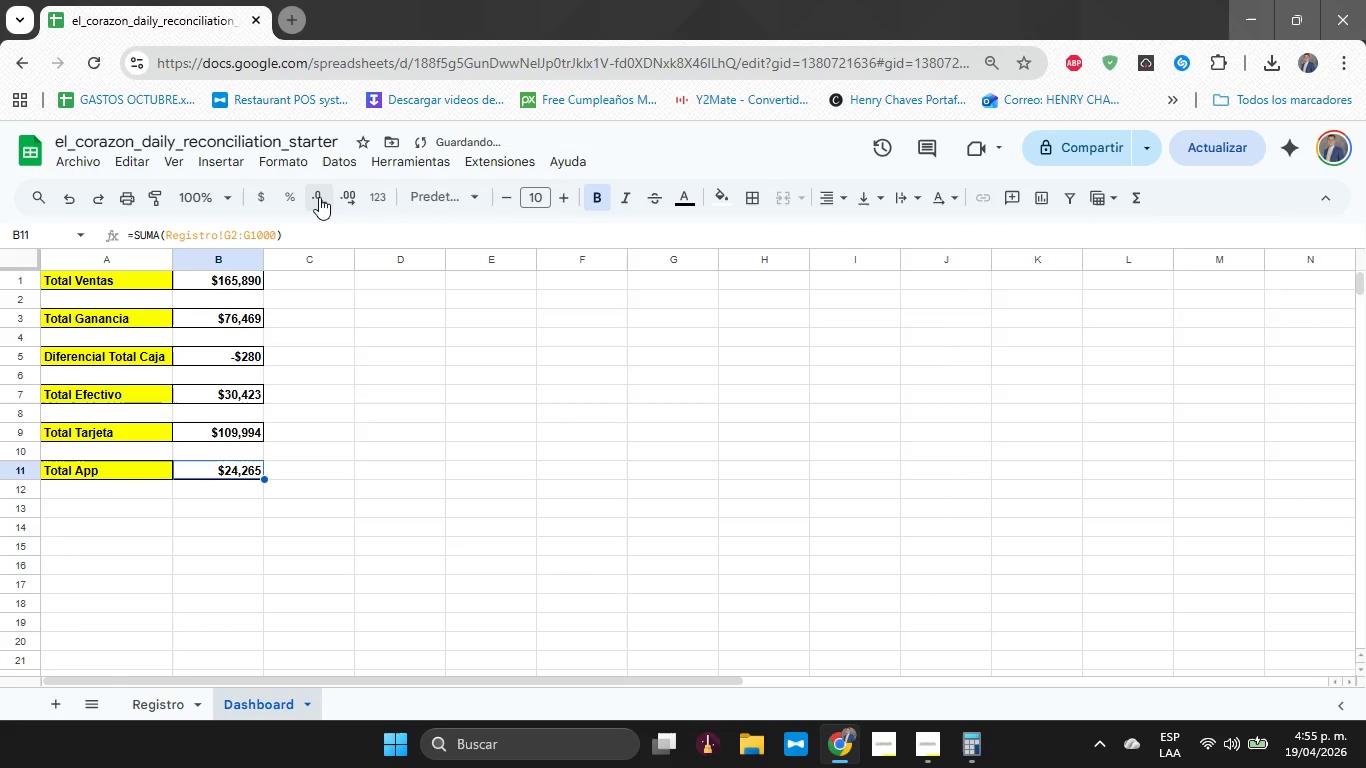 
triple_click([319, 197])
 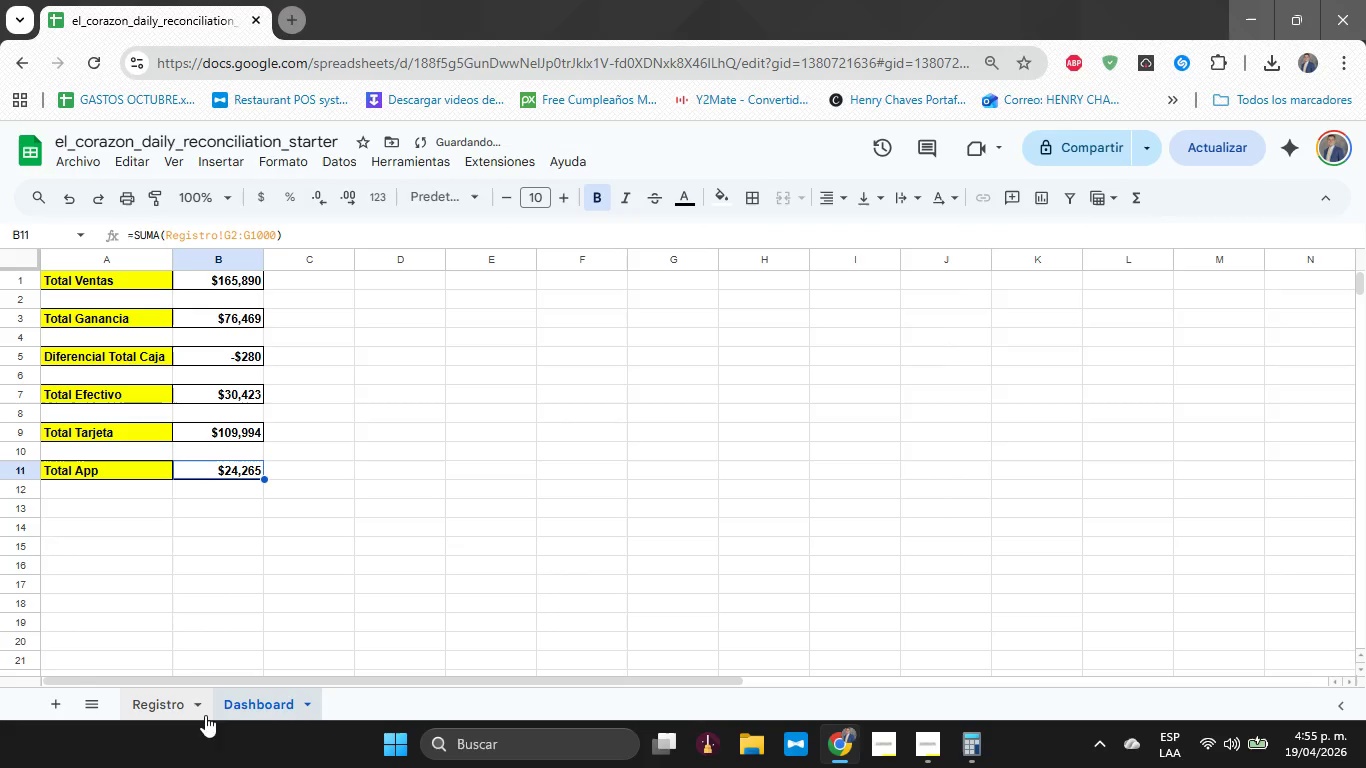 
left_click([170, 703])
 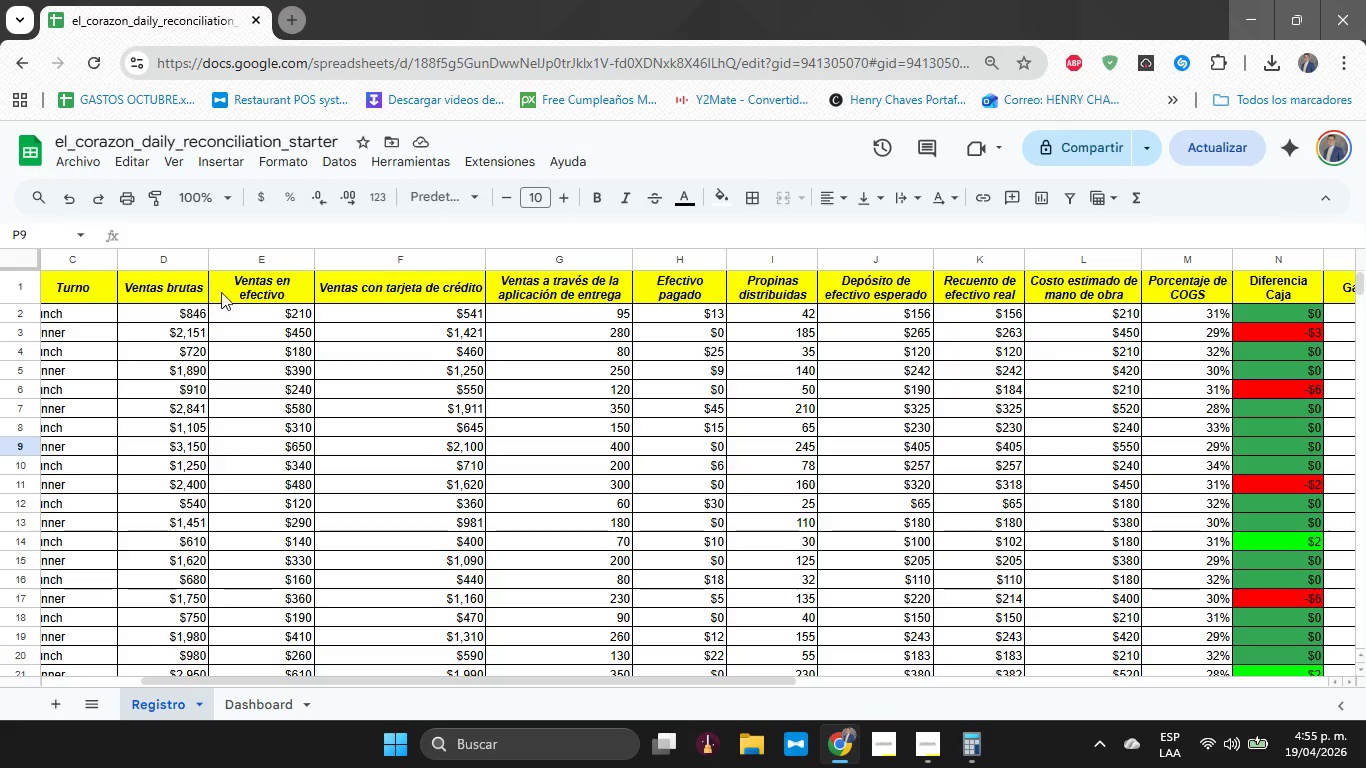 
wait(6.53)
 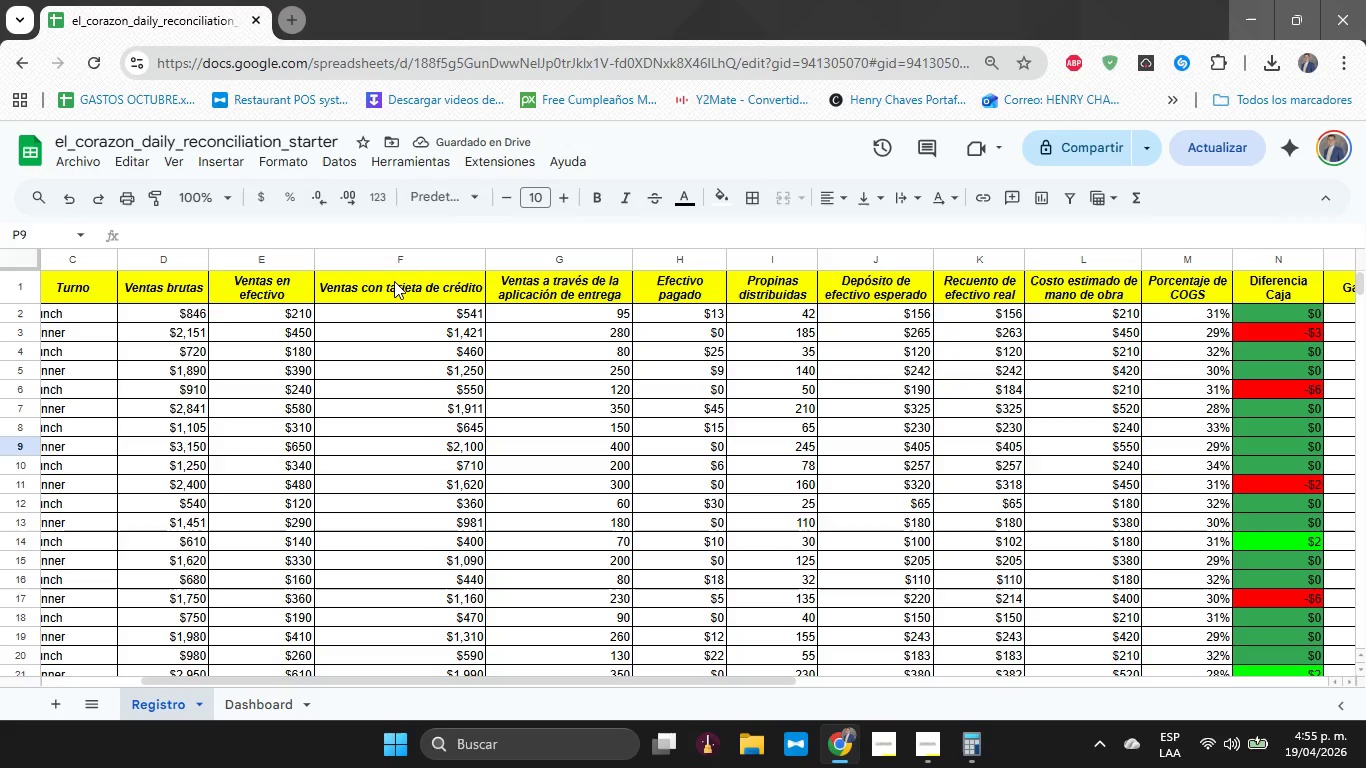 
left_click([576, 254])
 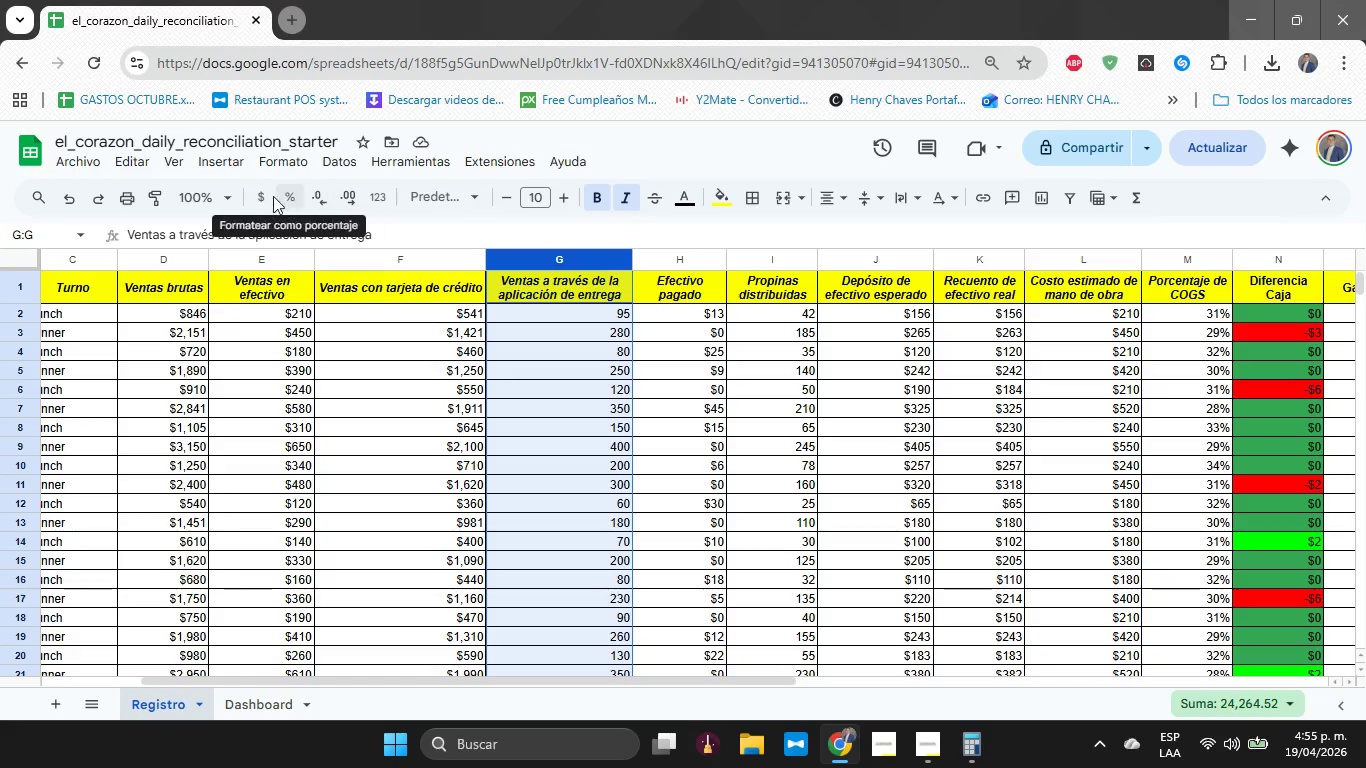 
left_click([260, 196])